 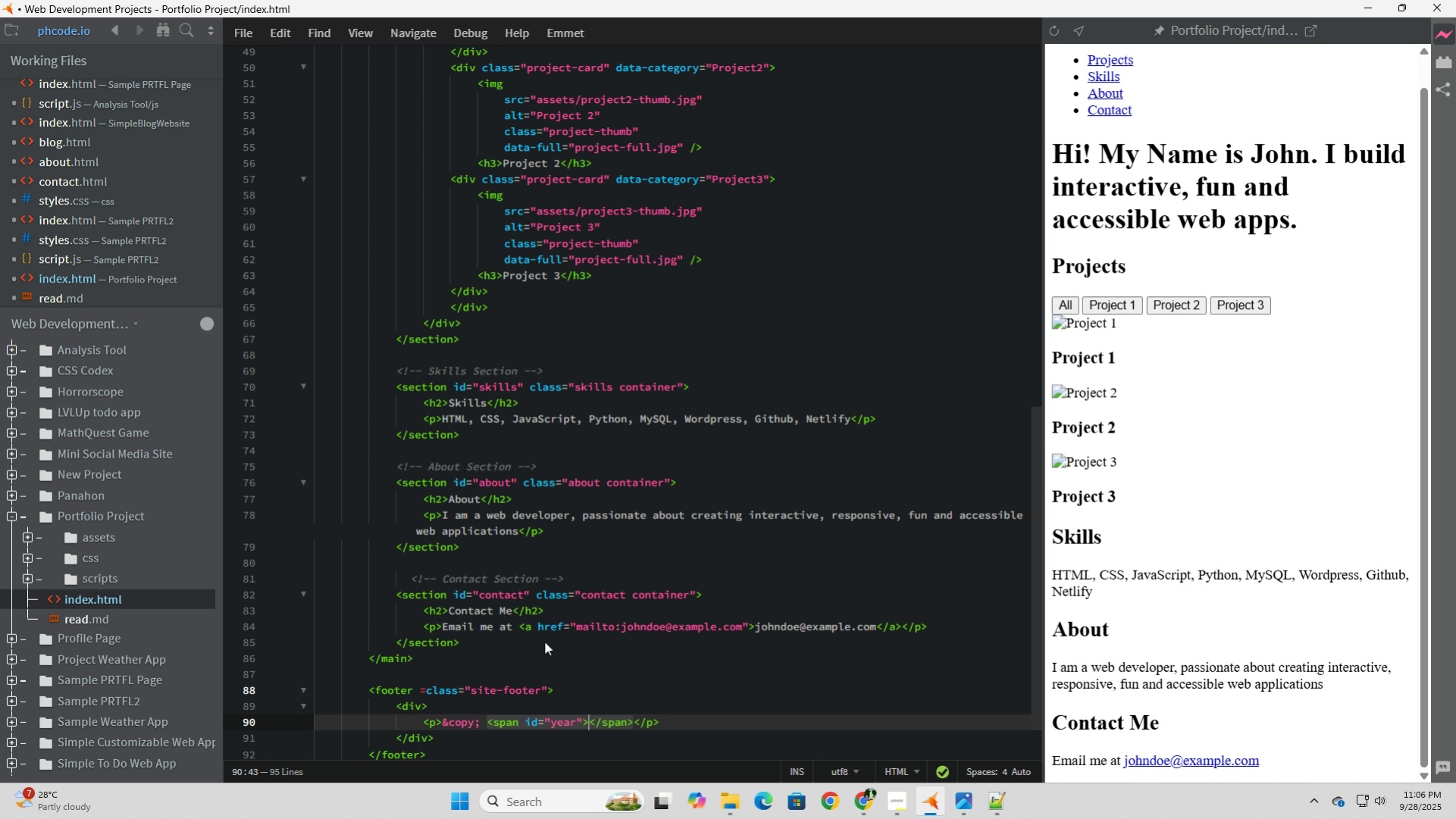 
key(ArrowRight)
 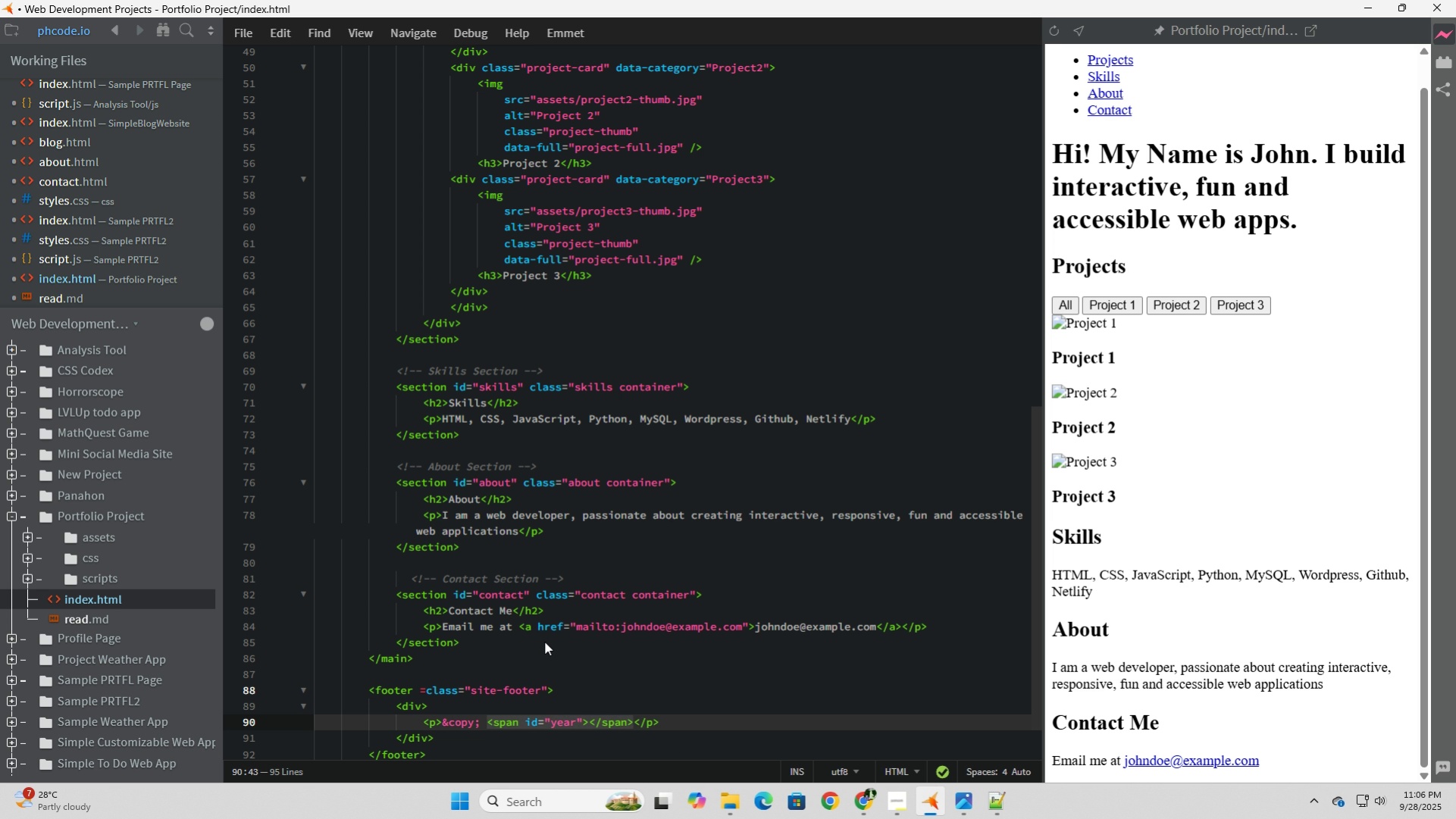 
wait(8.5)
 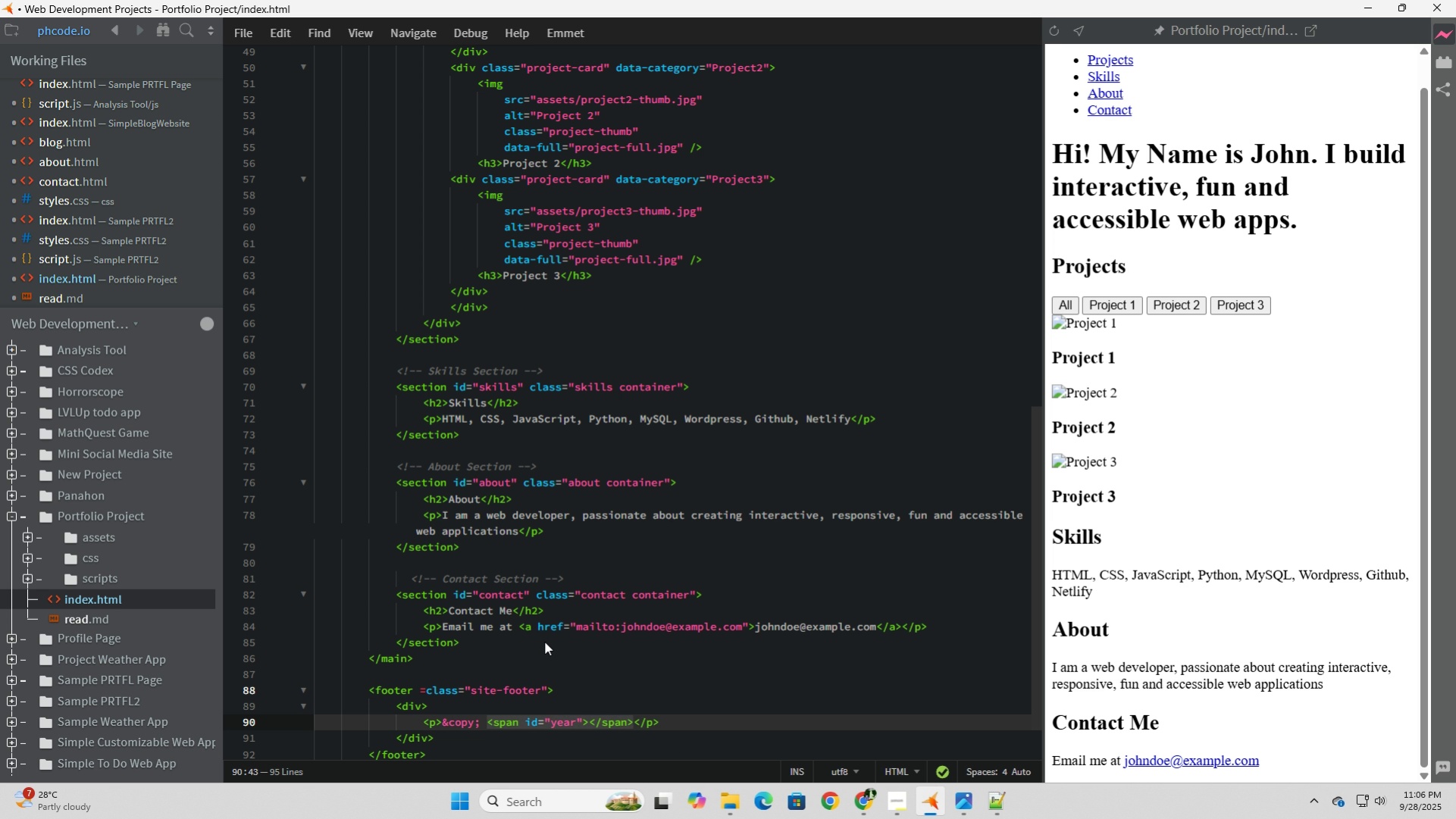 
key(ArrowRight)
 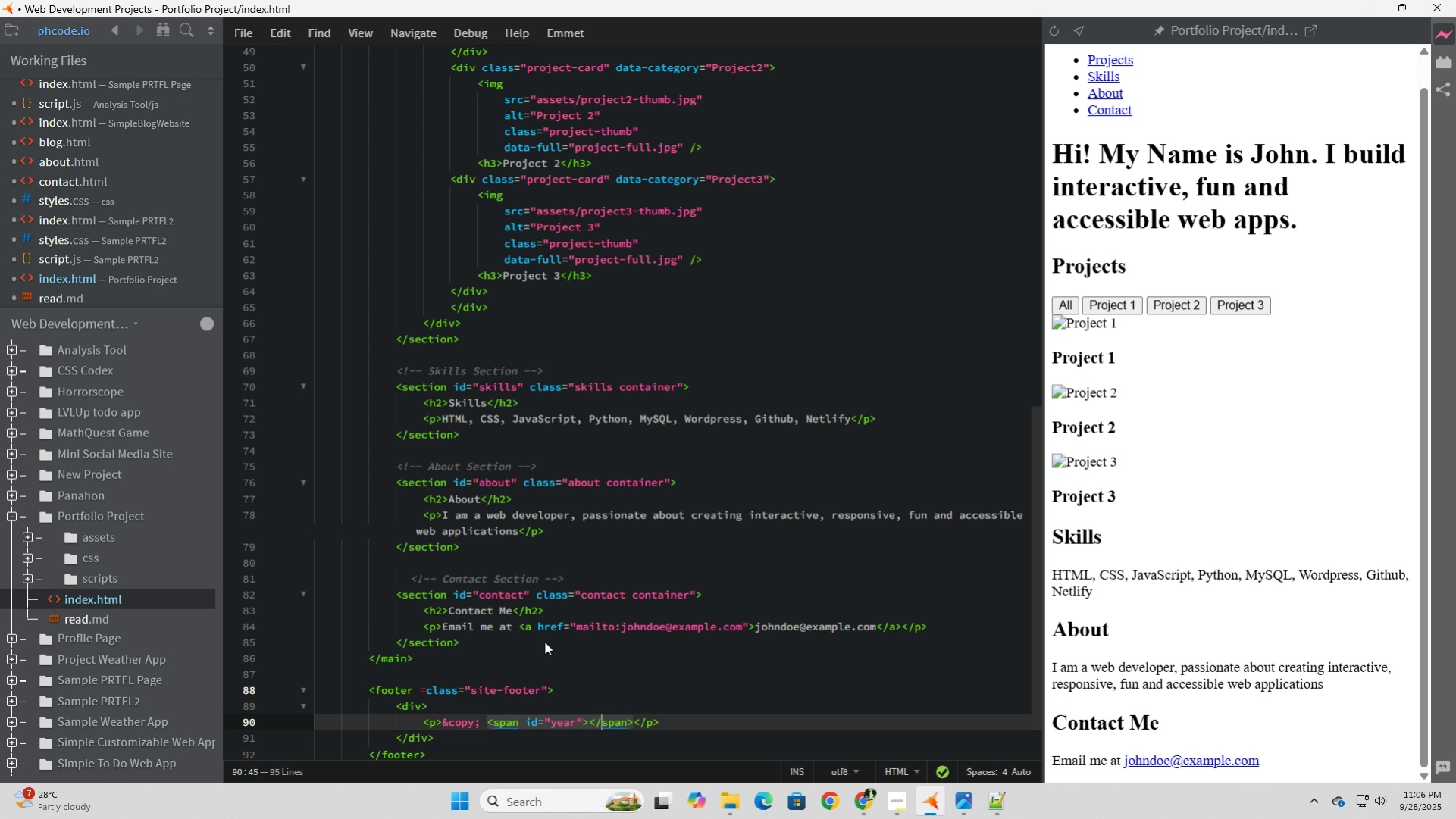 
key(ArrowRight)
 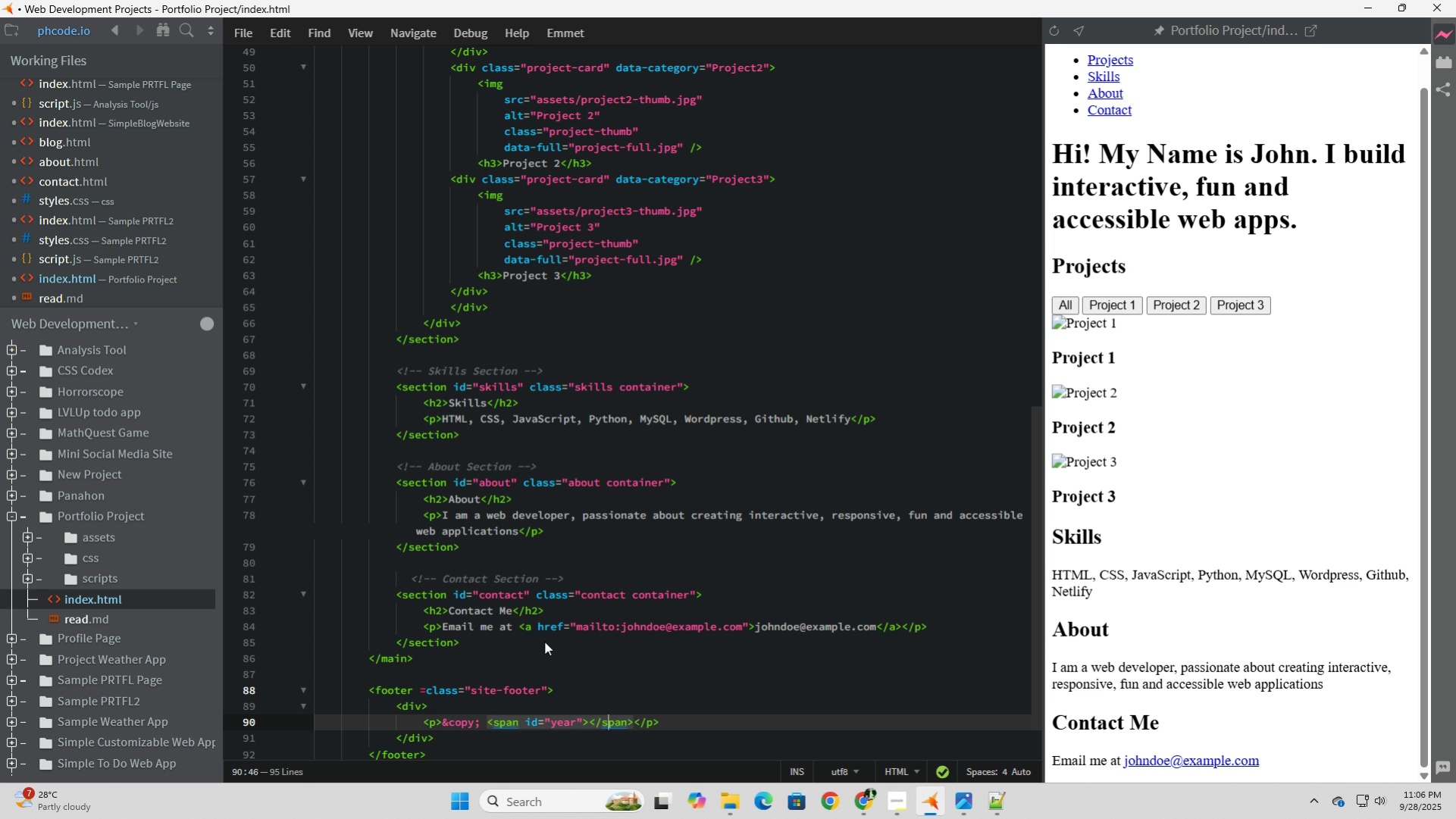 
key(ArrowRight)
 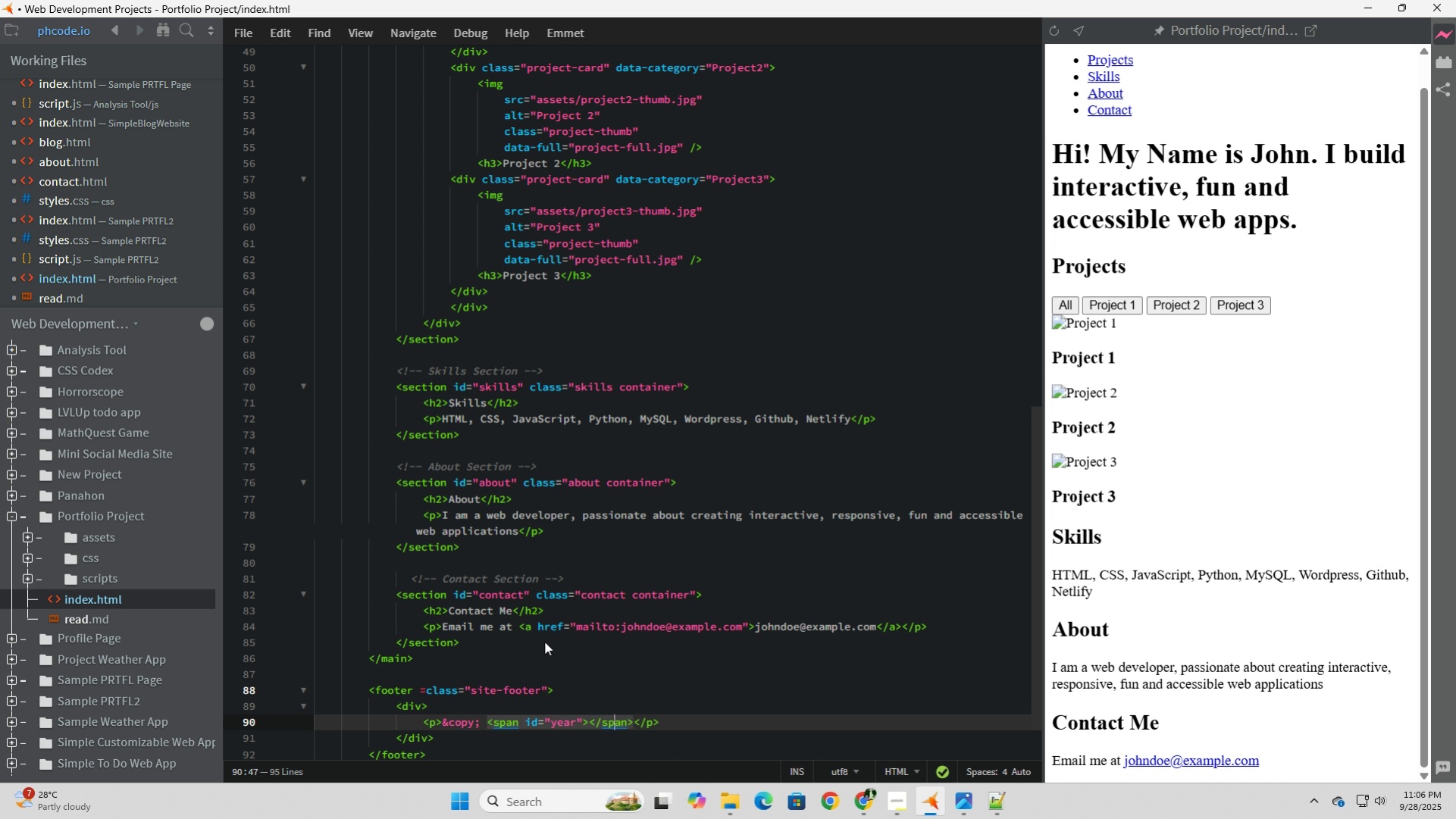 
key(ArrowRight)
 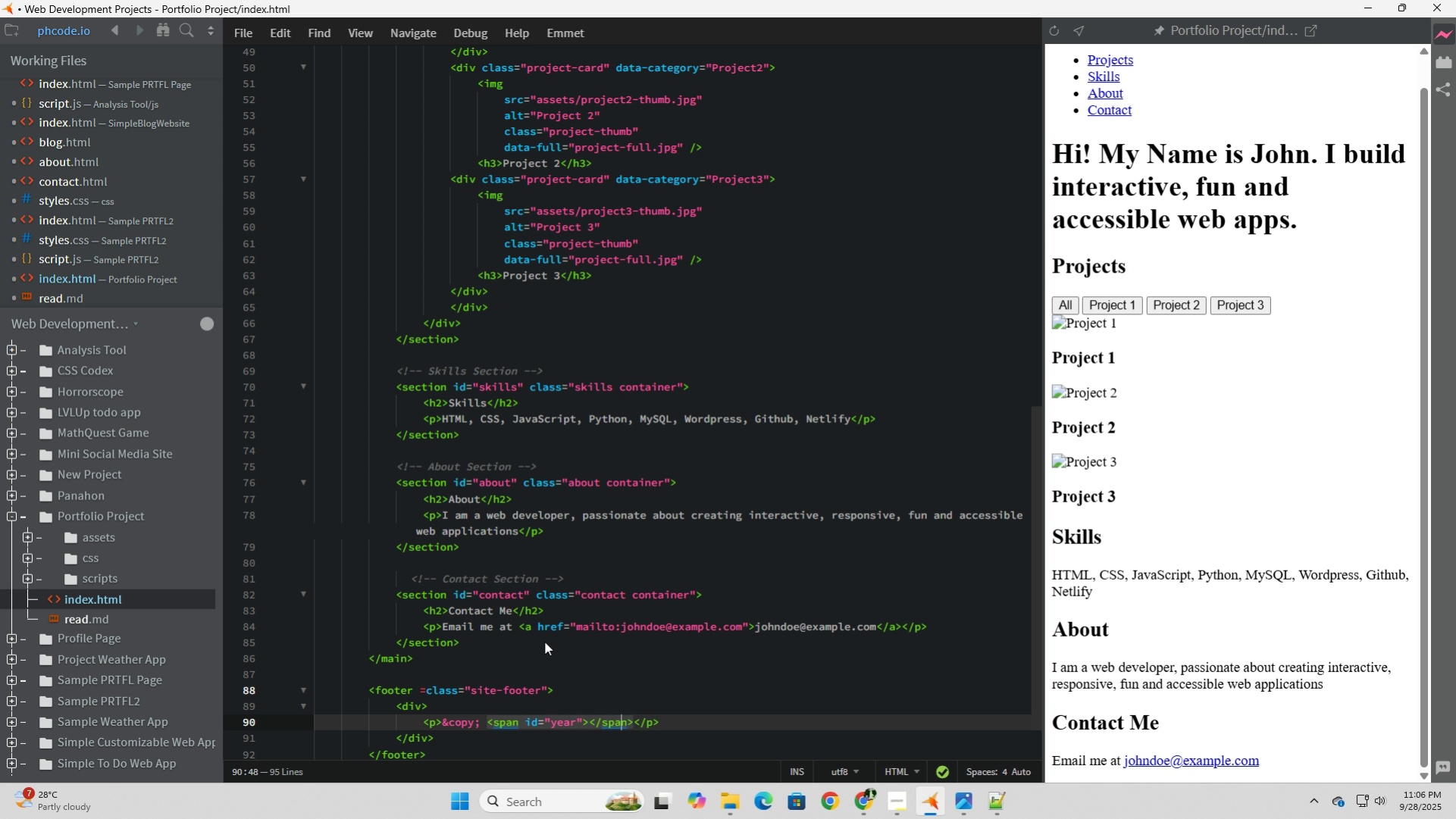 
key(ArrowRight)
 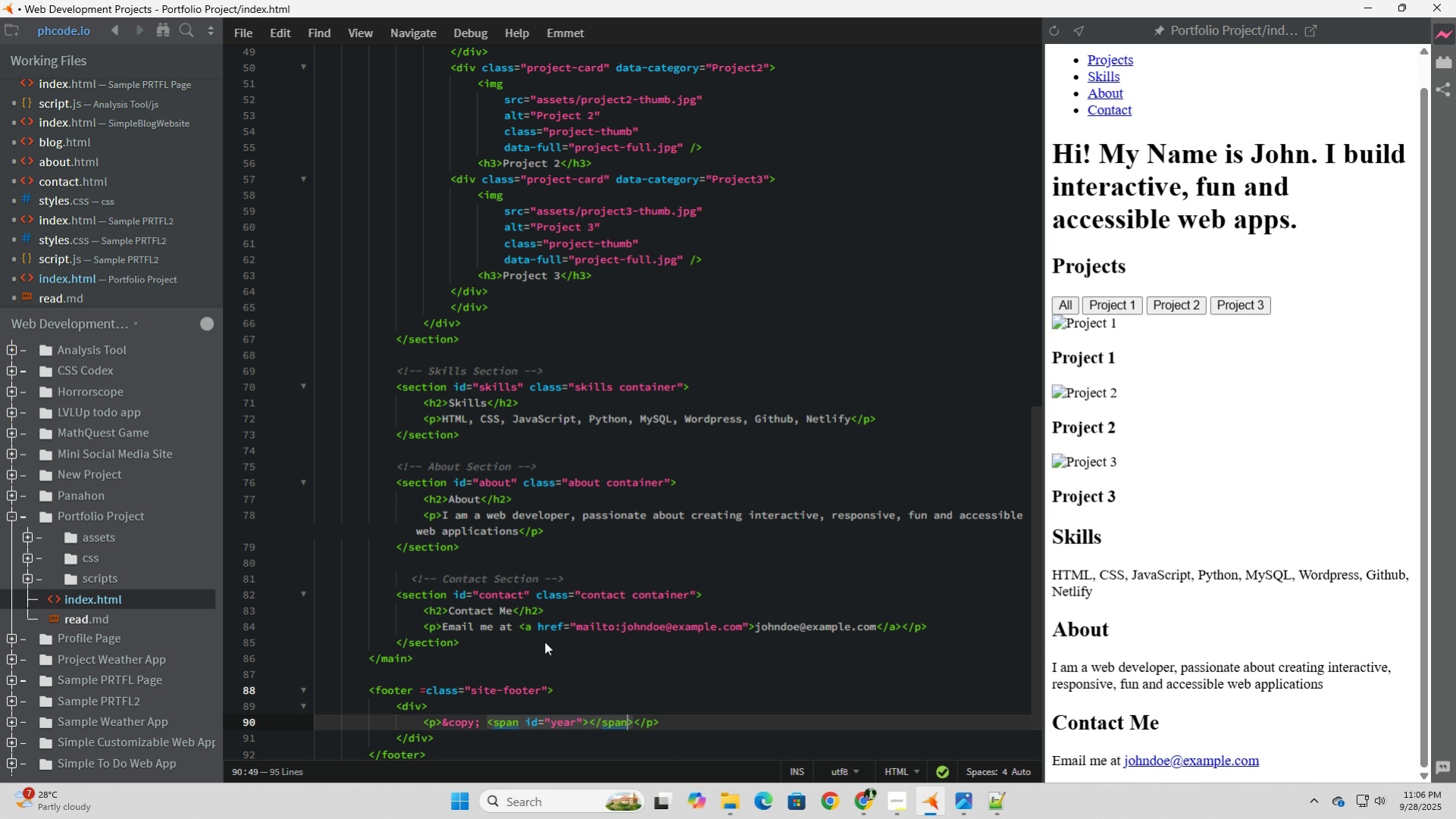 
key(ArrowRight)
 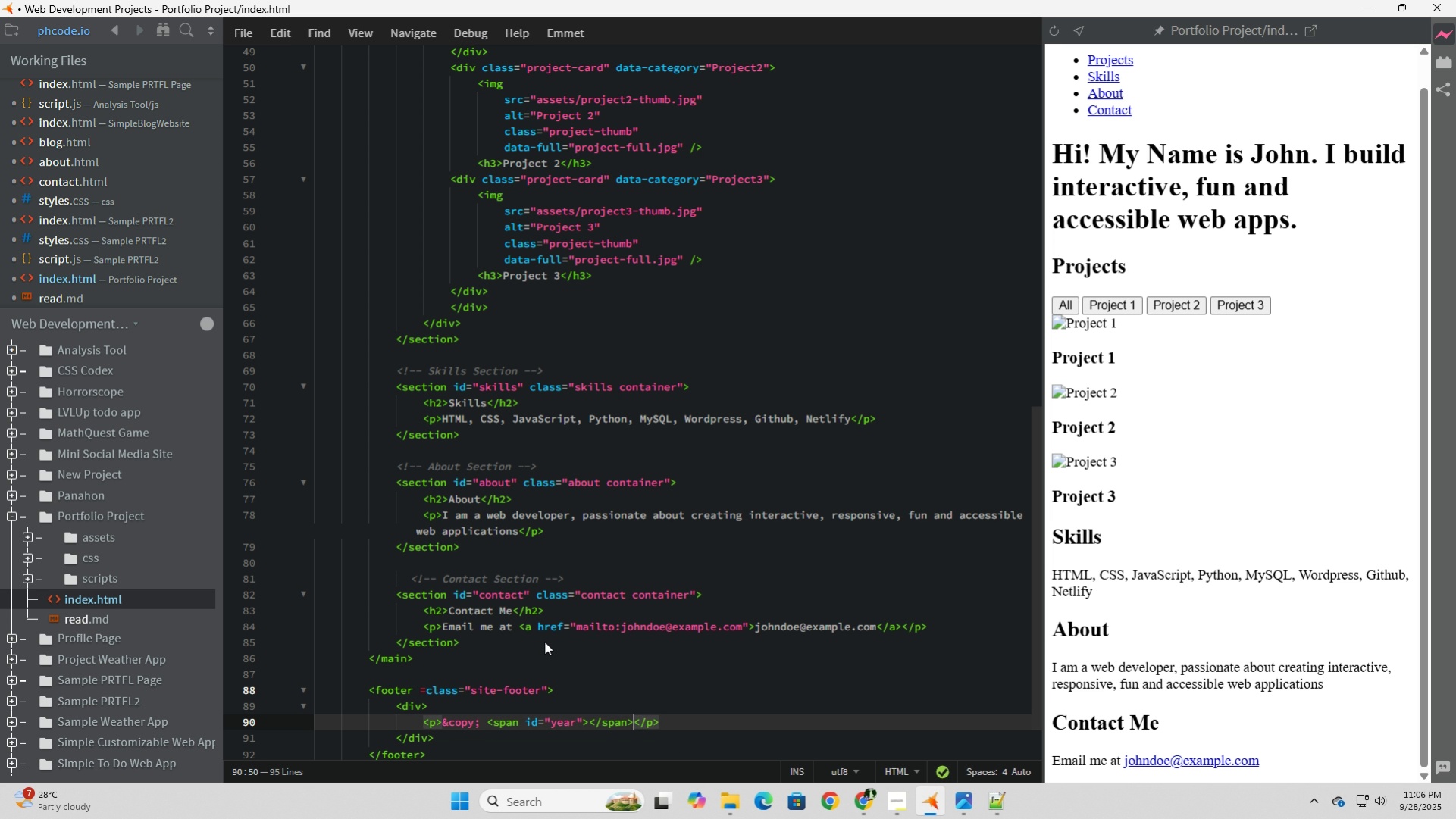 
key(ArrowRight)